 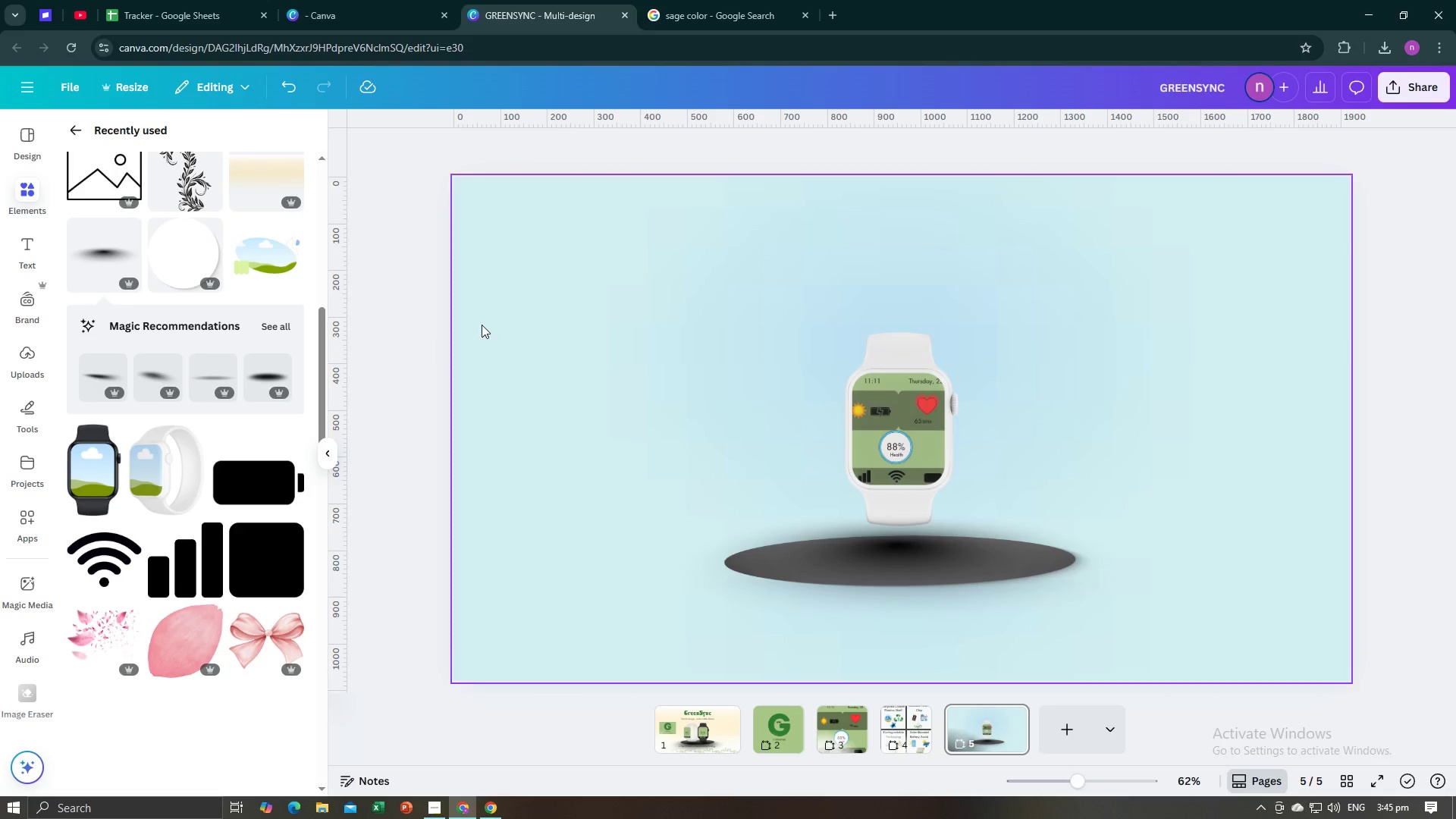 
left_click([257, 557])
 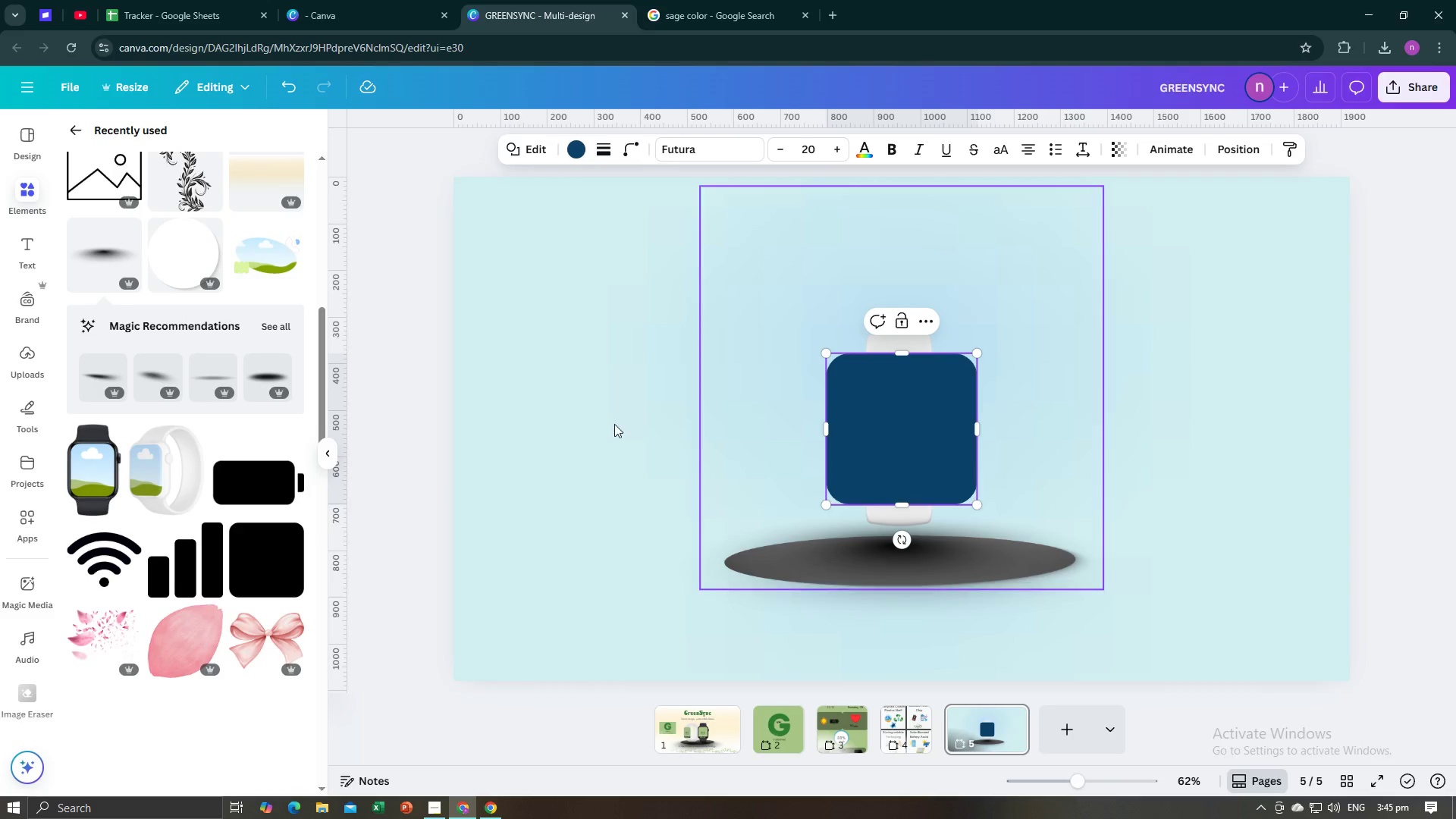 
left_click([433, 474])
 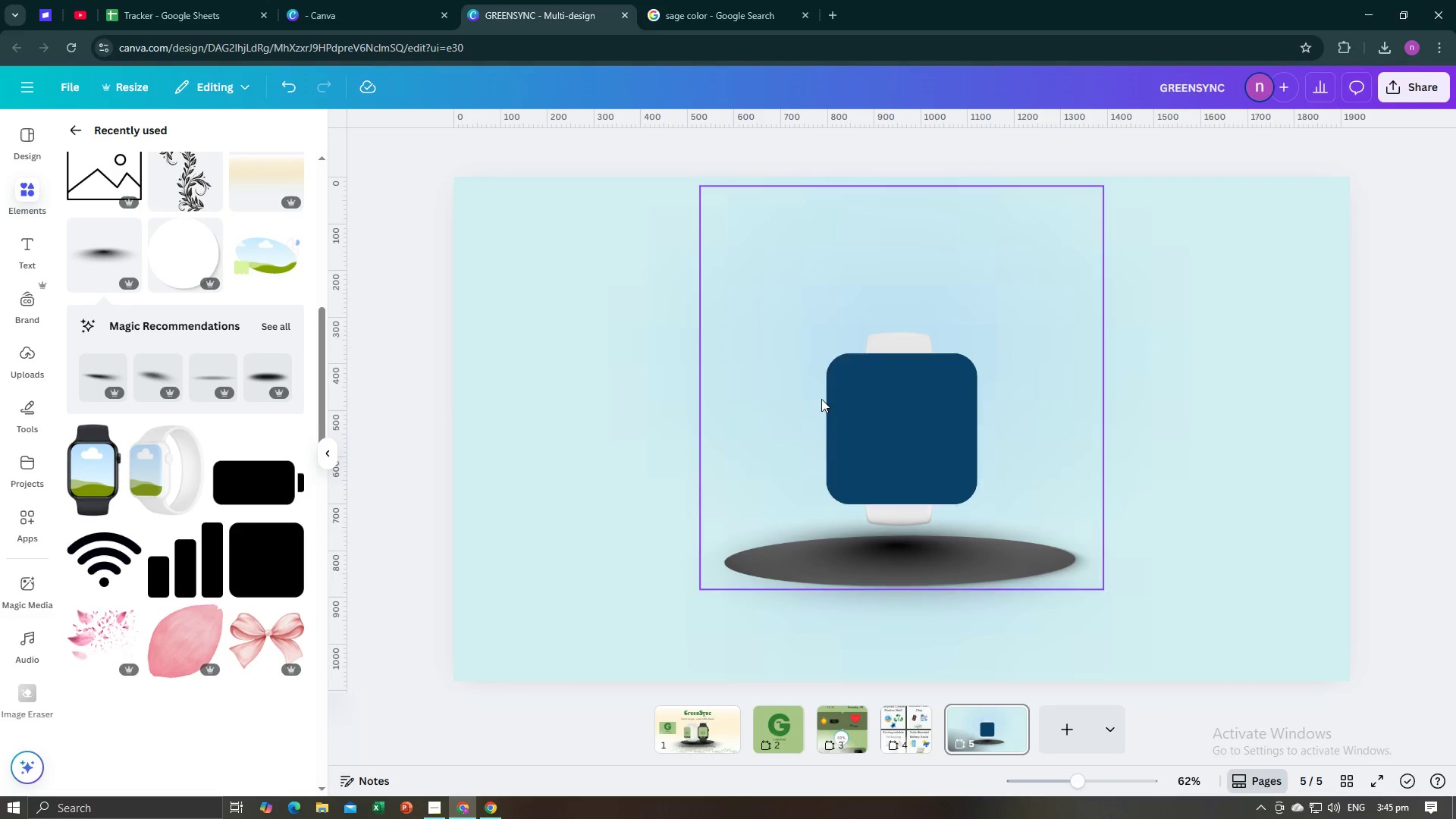 
left_click([836, 398])
 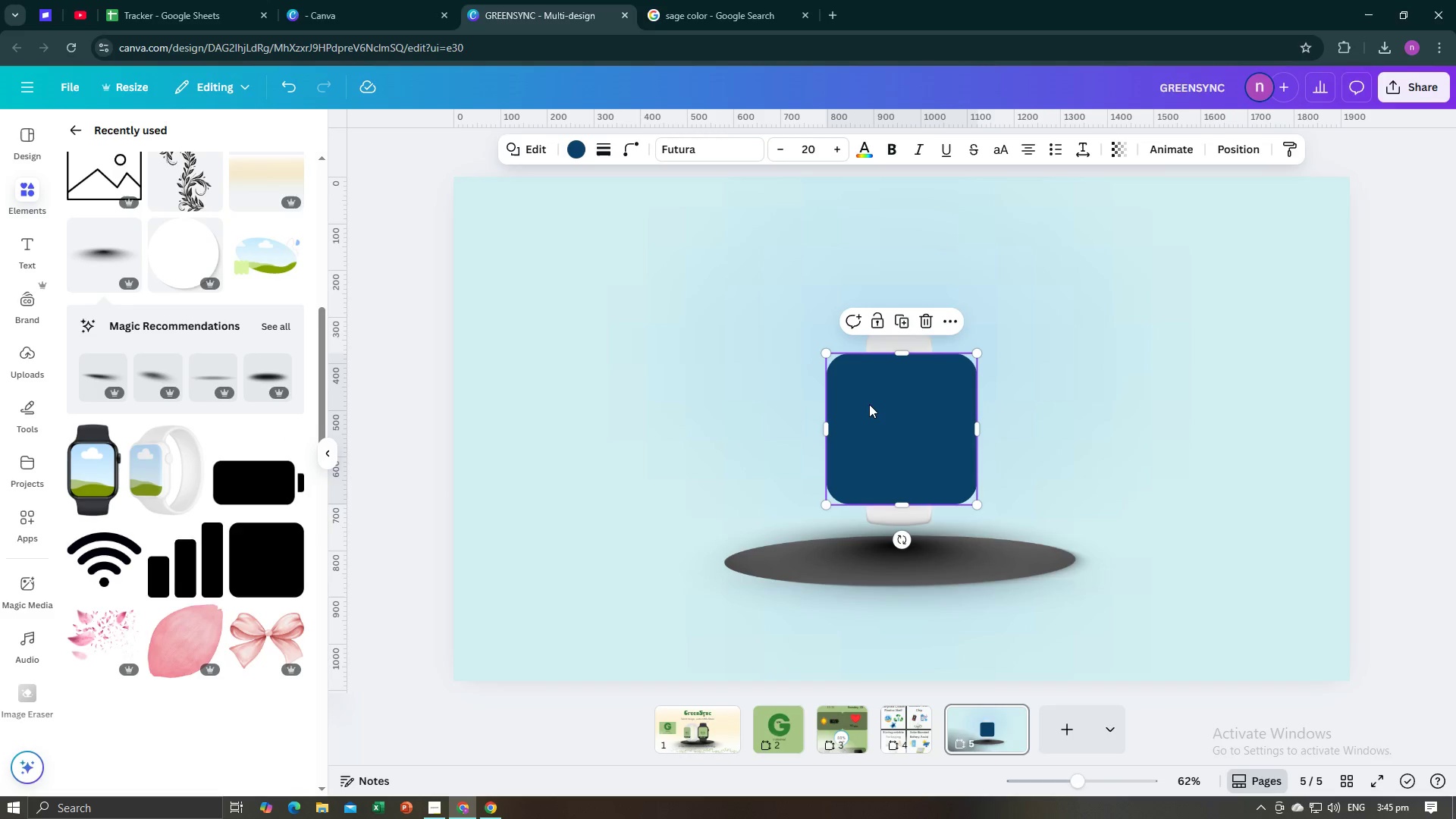 
left_click_drag(start_coordinate=[872, 406], to_coordinate=[554, 359])
 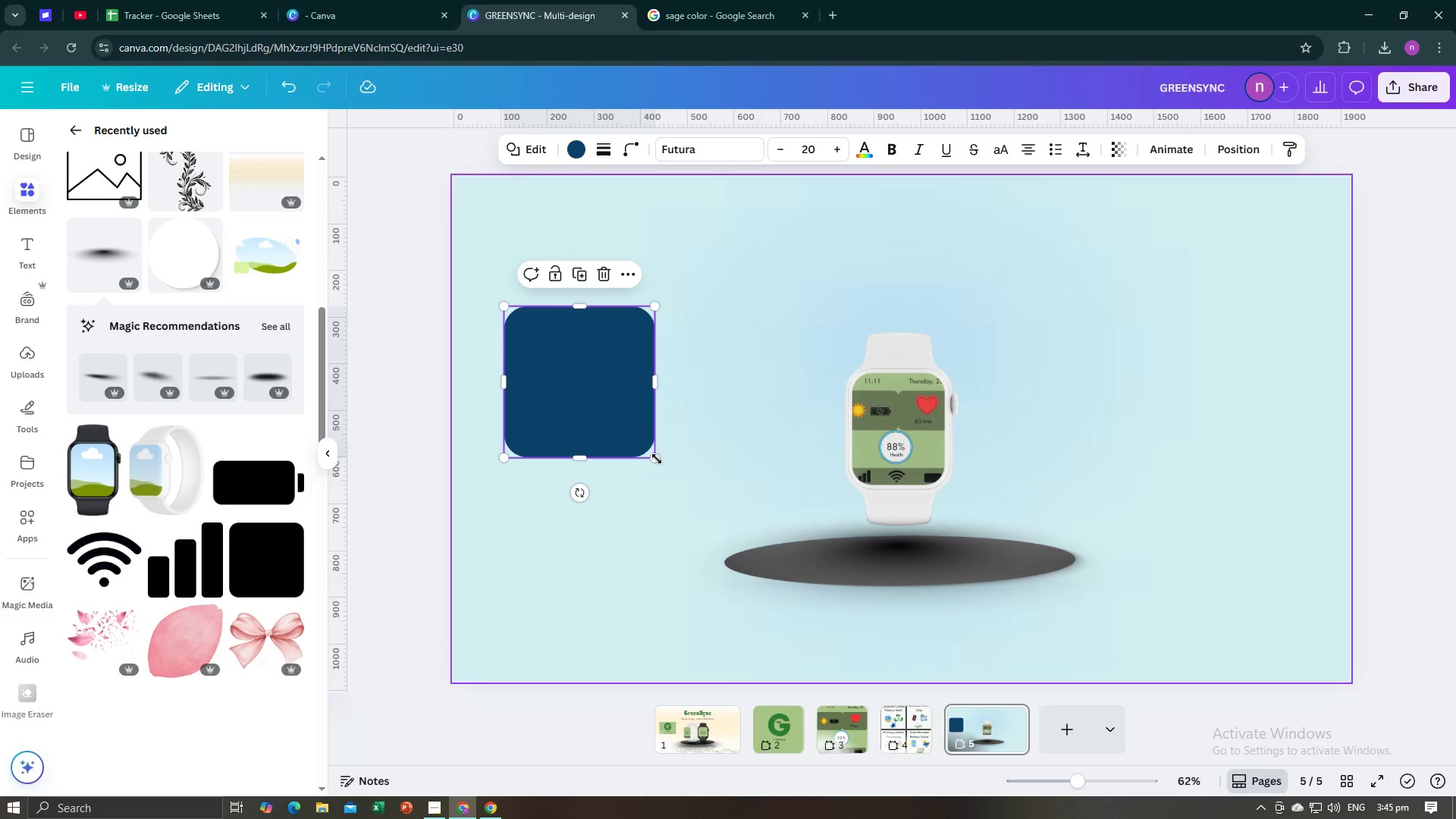 
left_click_drag(start_coordinate=[653, 457], to_coordinate=[703, 538])
 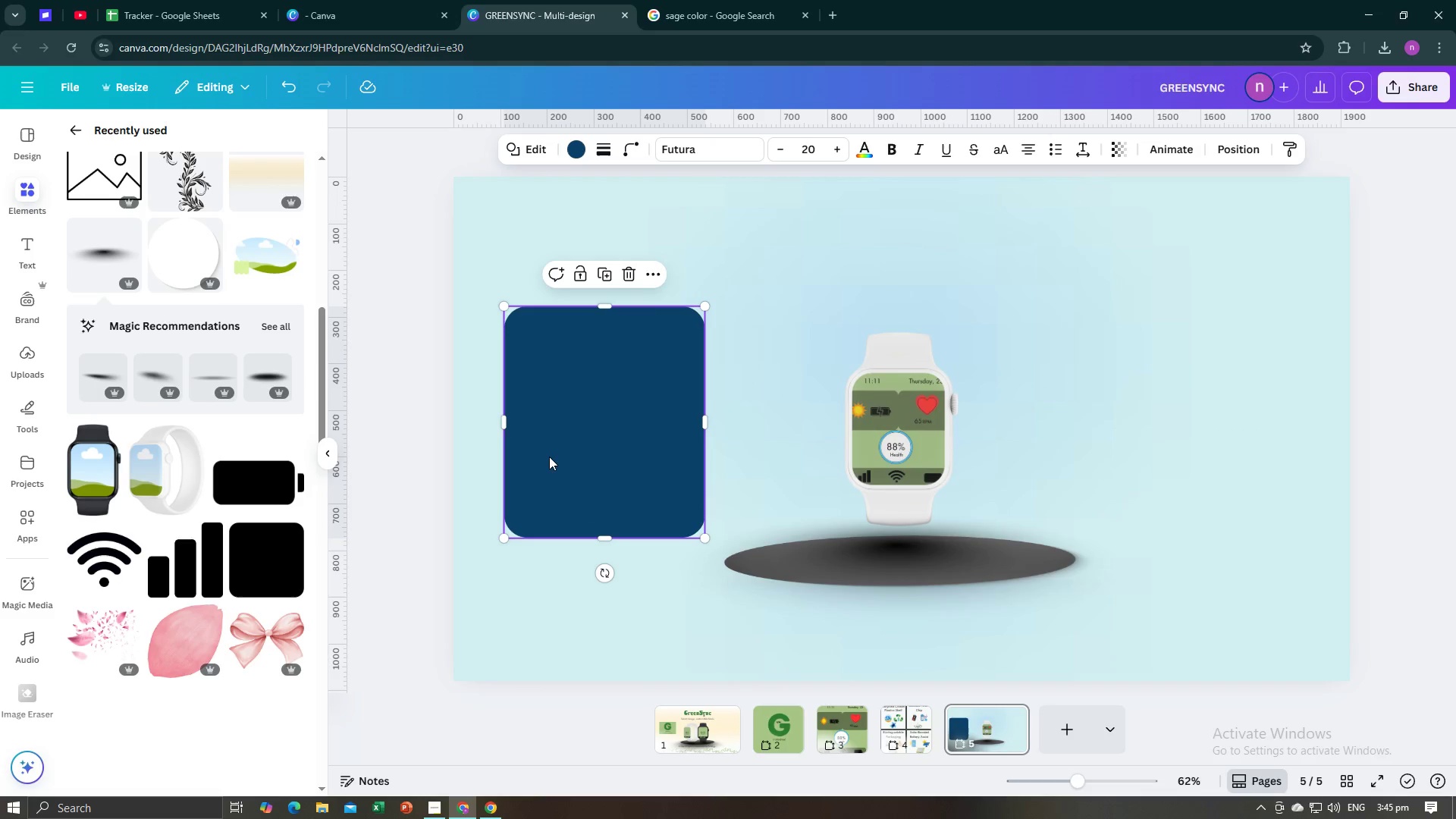 
left_click([568, 149])
 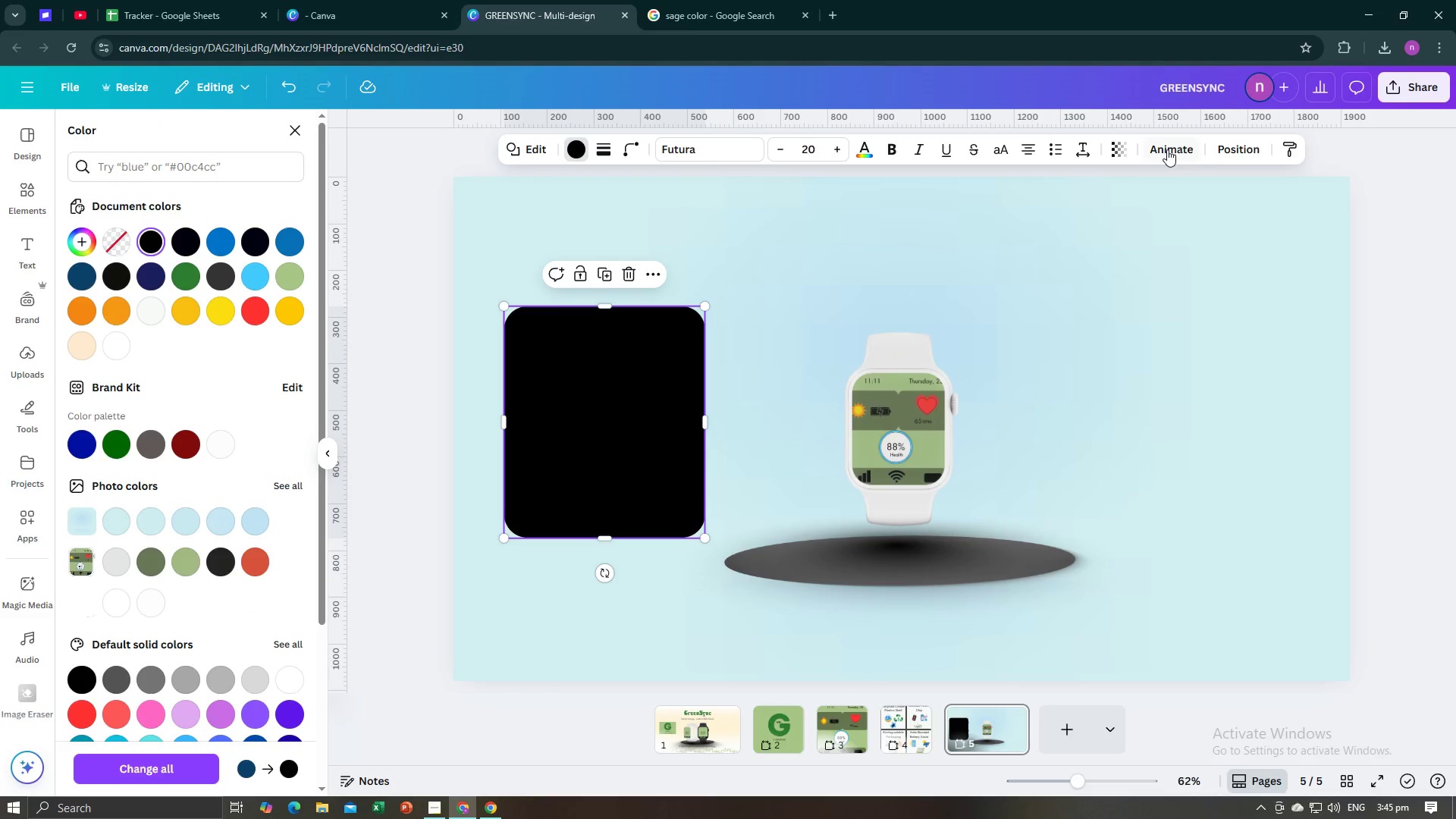 
left_click([1121, 148])
 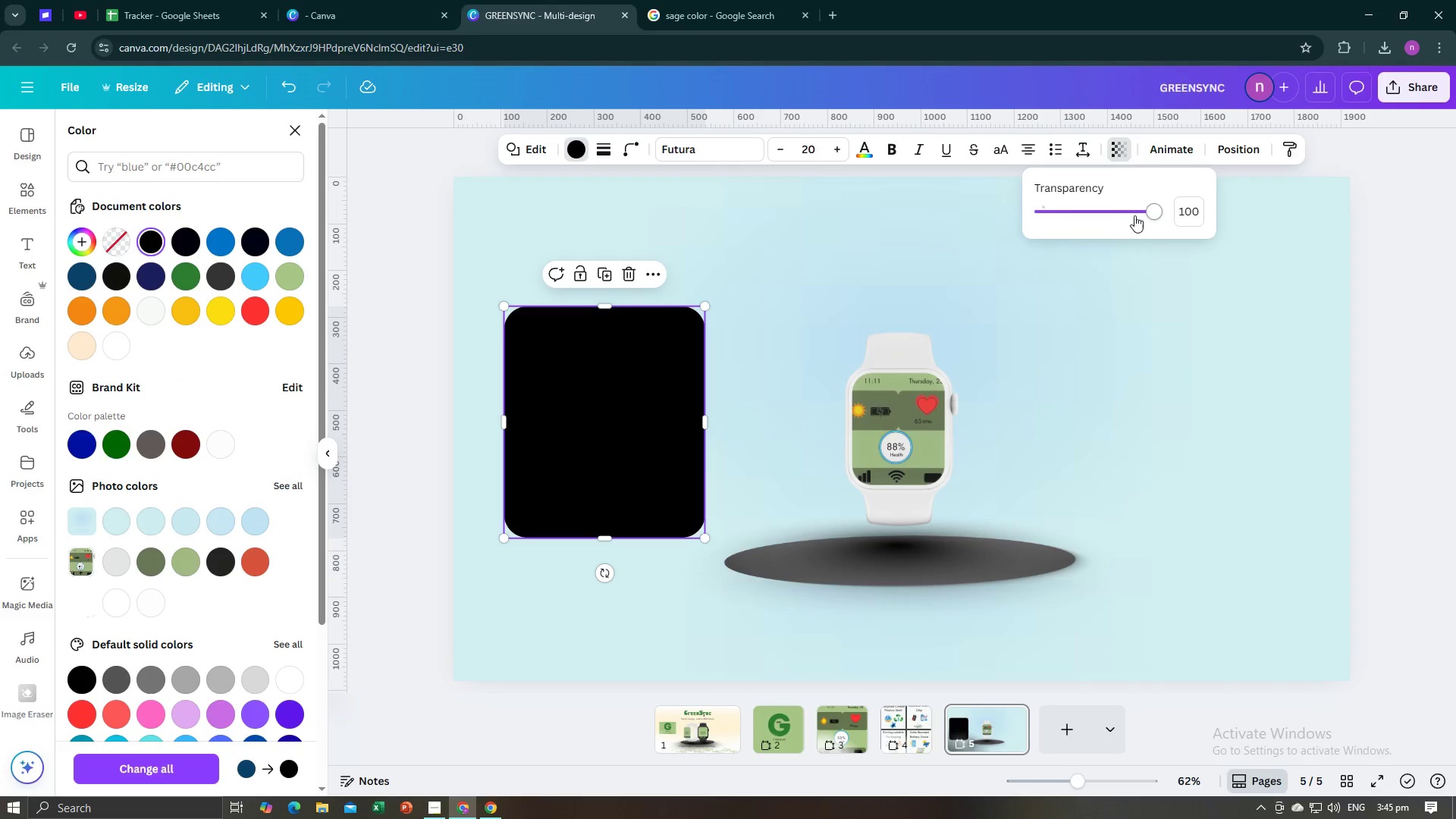 
left_click_drag(start_coordinate=[1138, 213], to_coordinate=[1096, 216])
 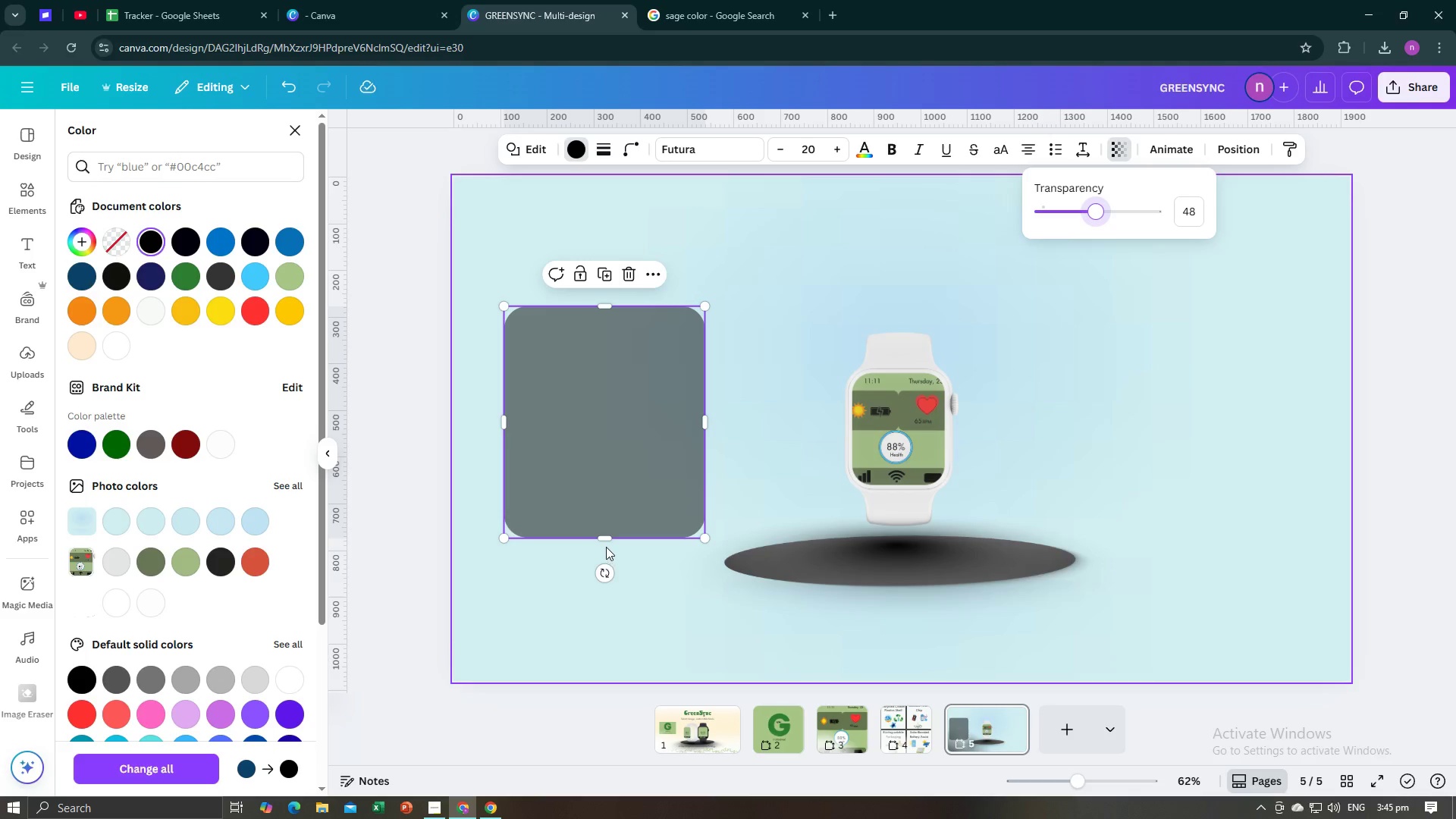 
left_click_drag(start_coordinate=[602, 538], to_coordinate=[601, 551])
 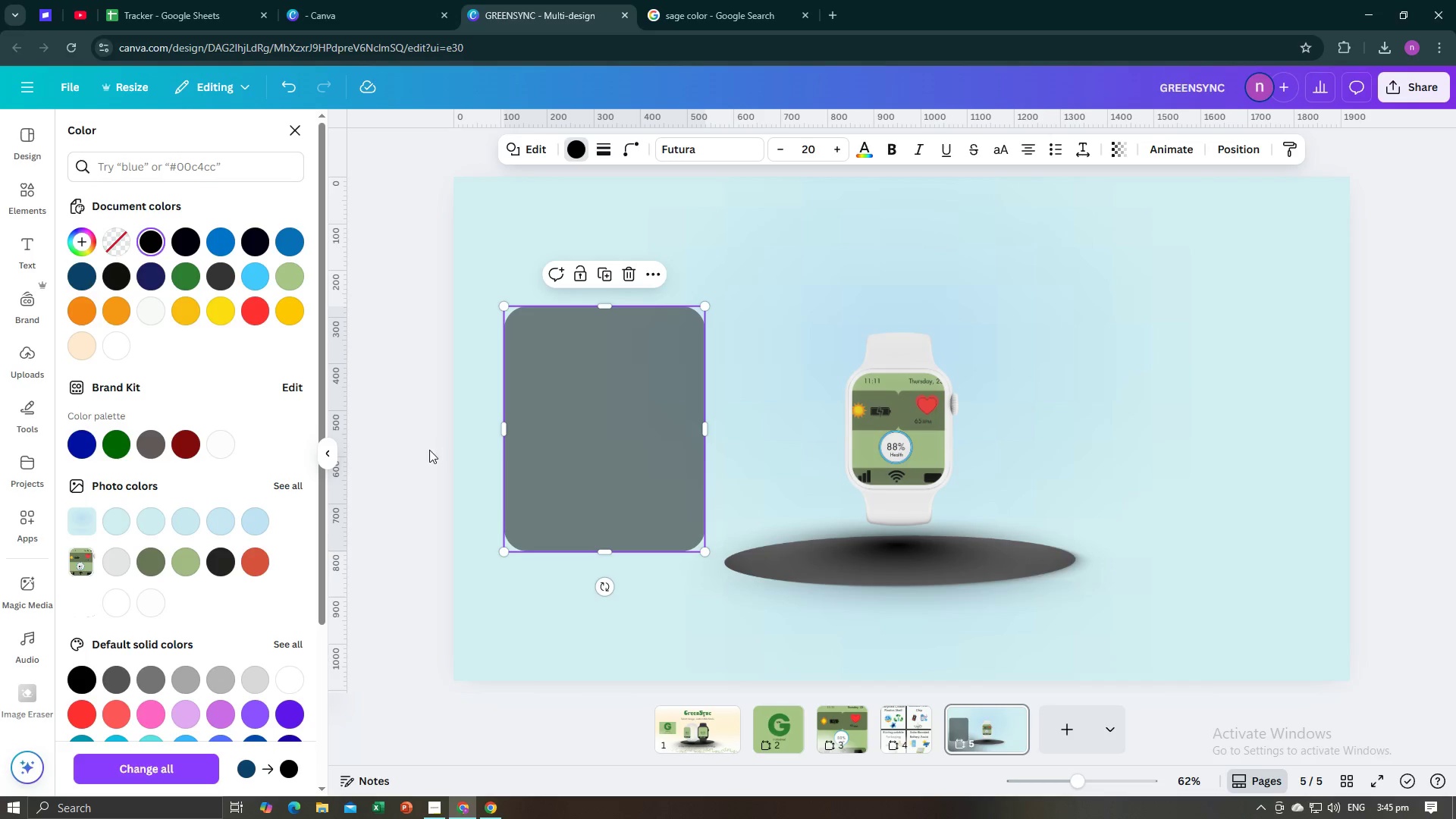 
left_click([428, 450])
 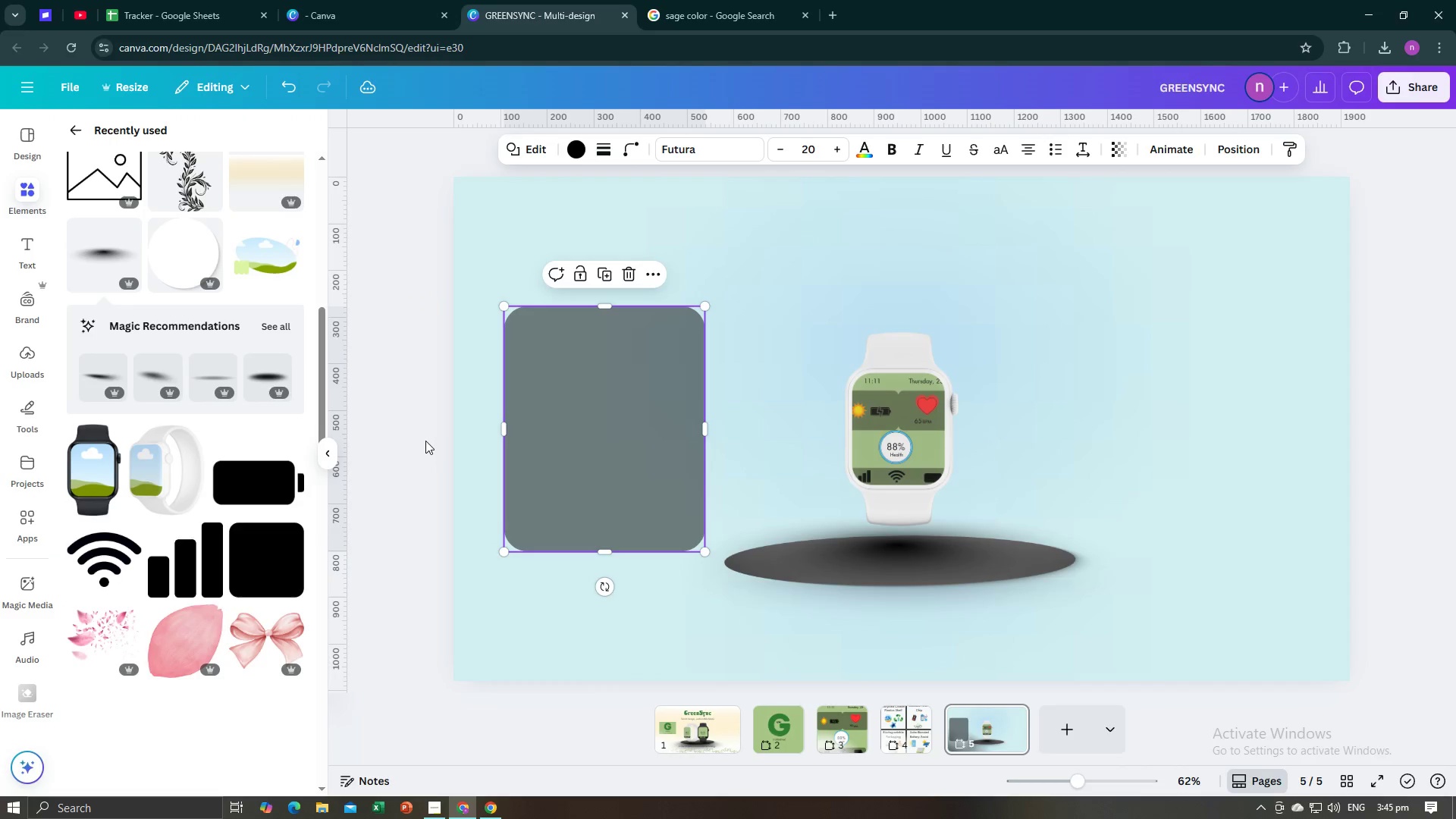 
key(Alt+AltLeft)
 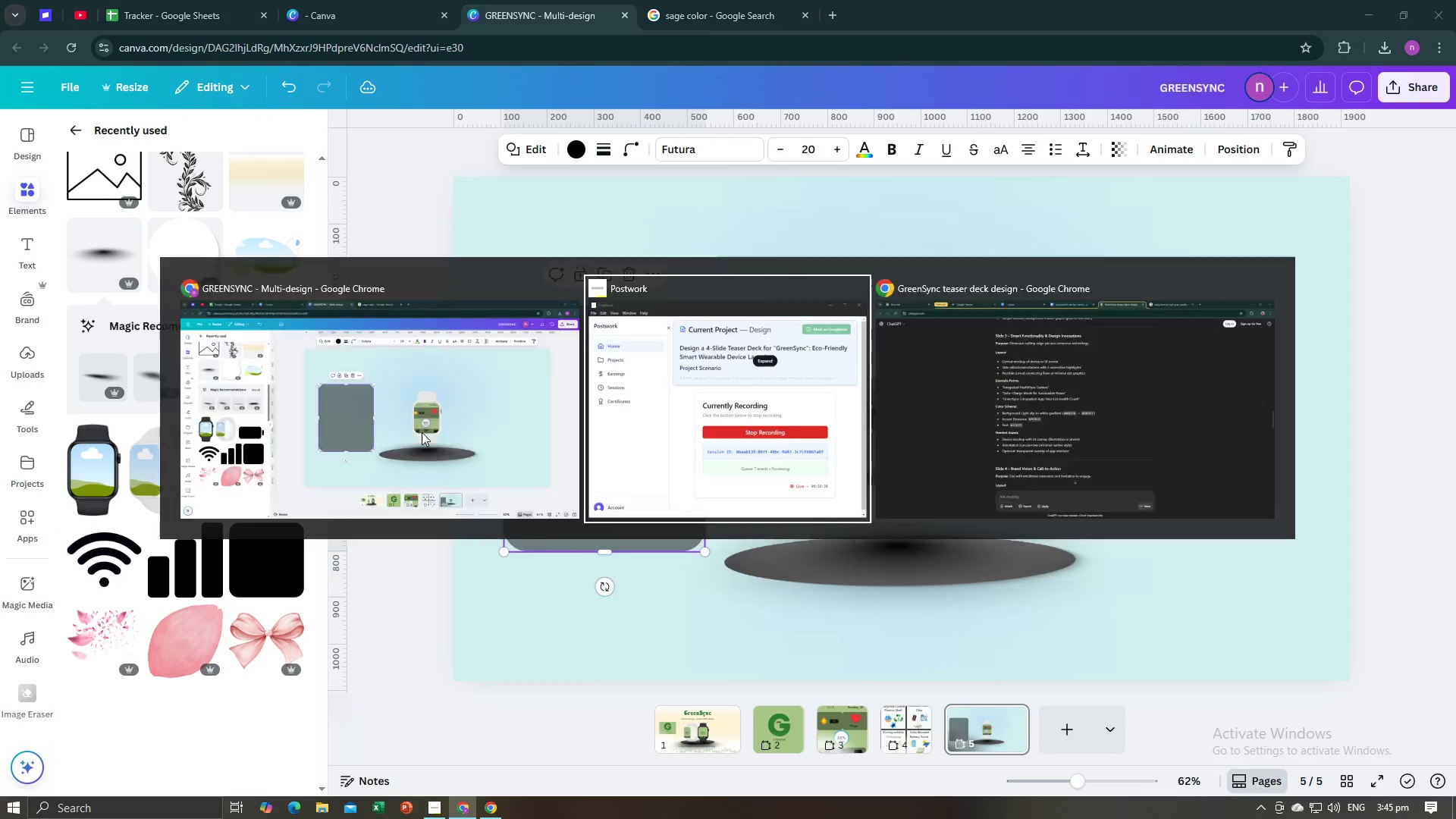 
key(Alt+Tab)